 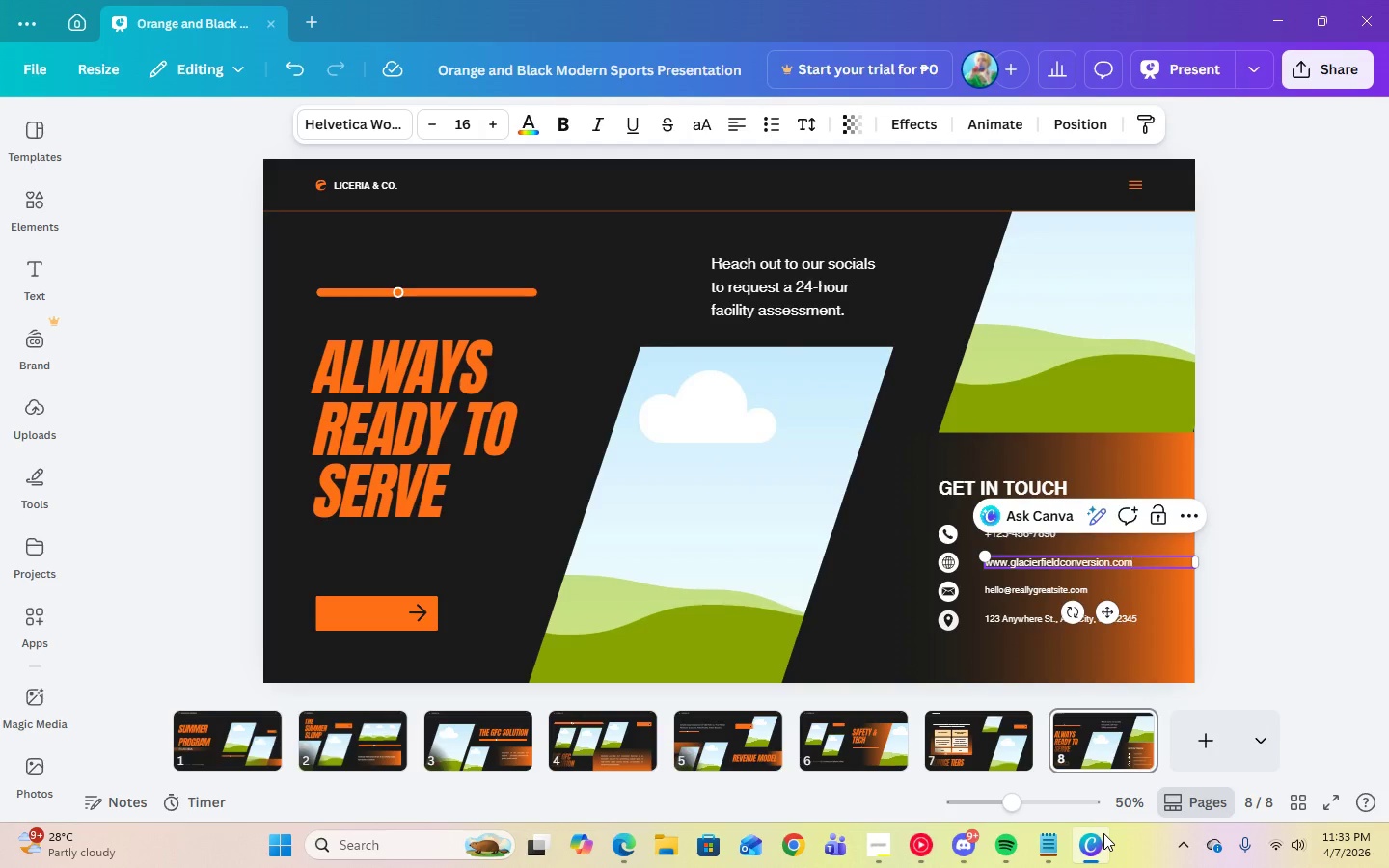 
double_click([1042, 593])
 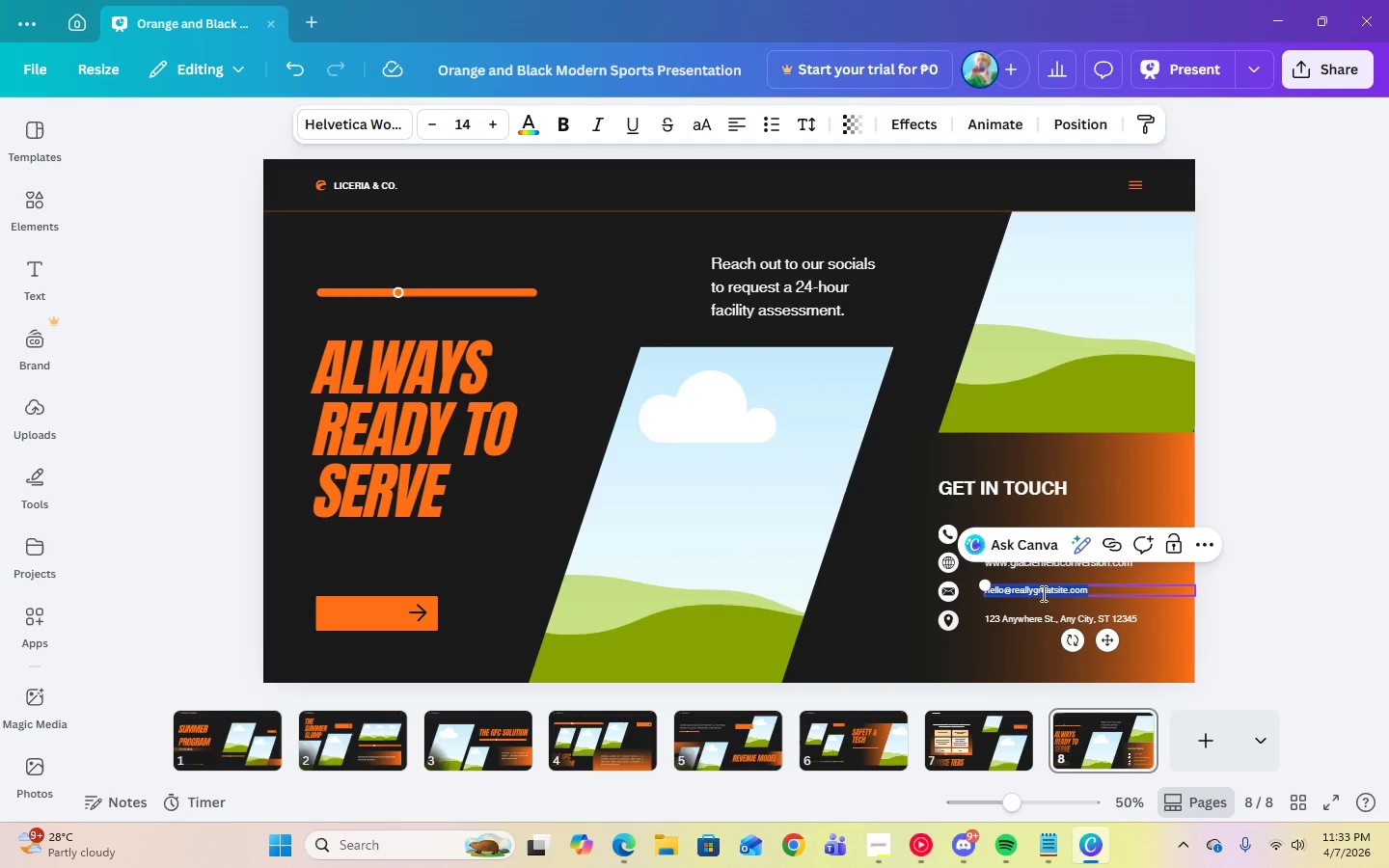 
type(glacierfieldconversion.com)
 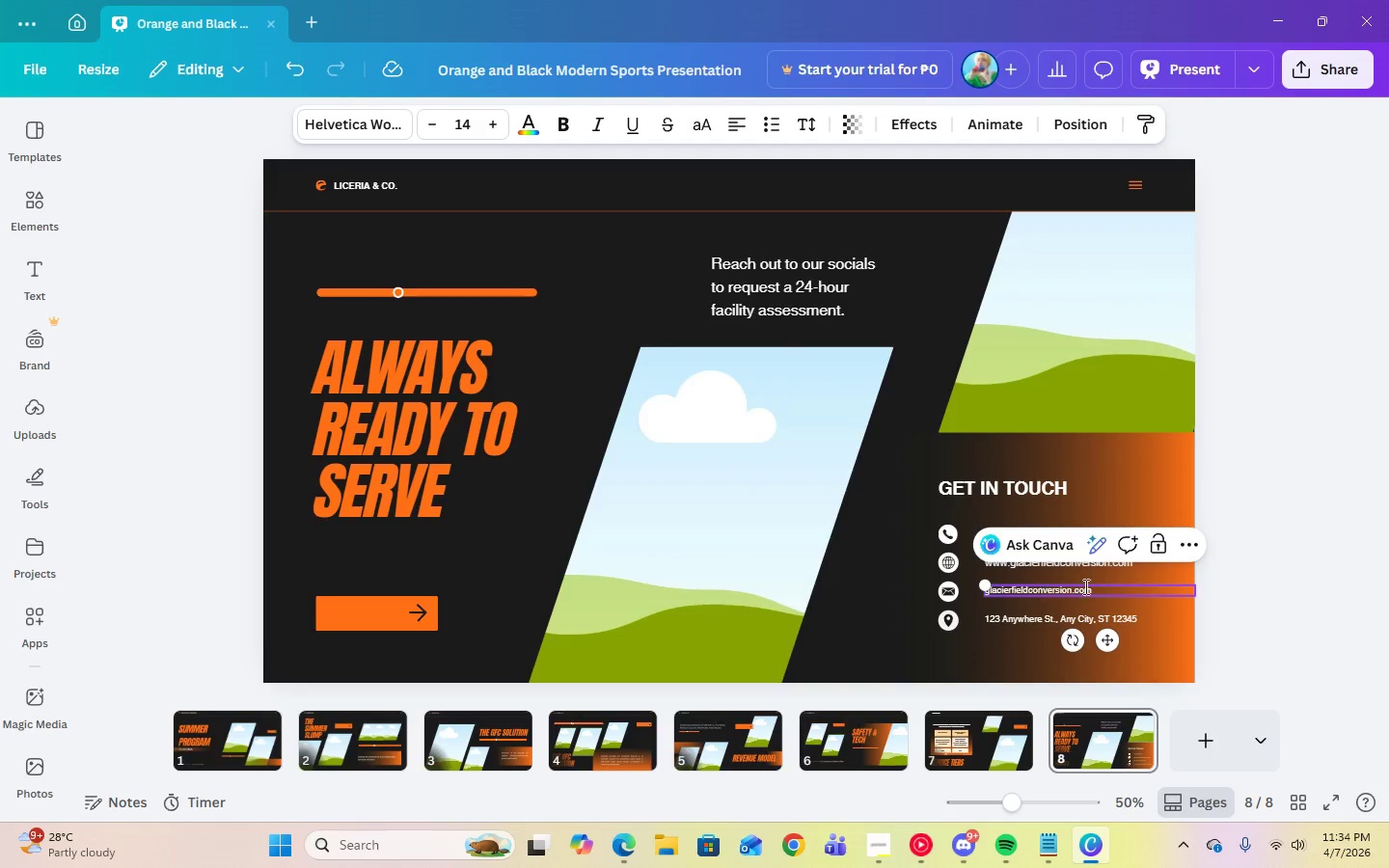 
left_click([1310, 597])
 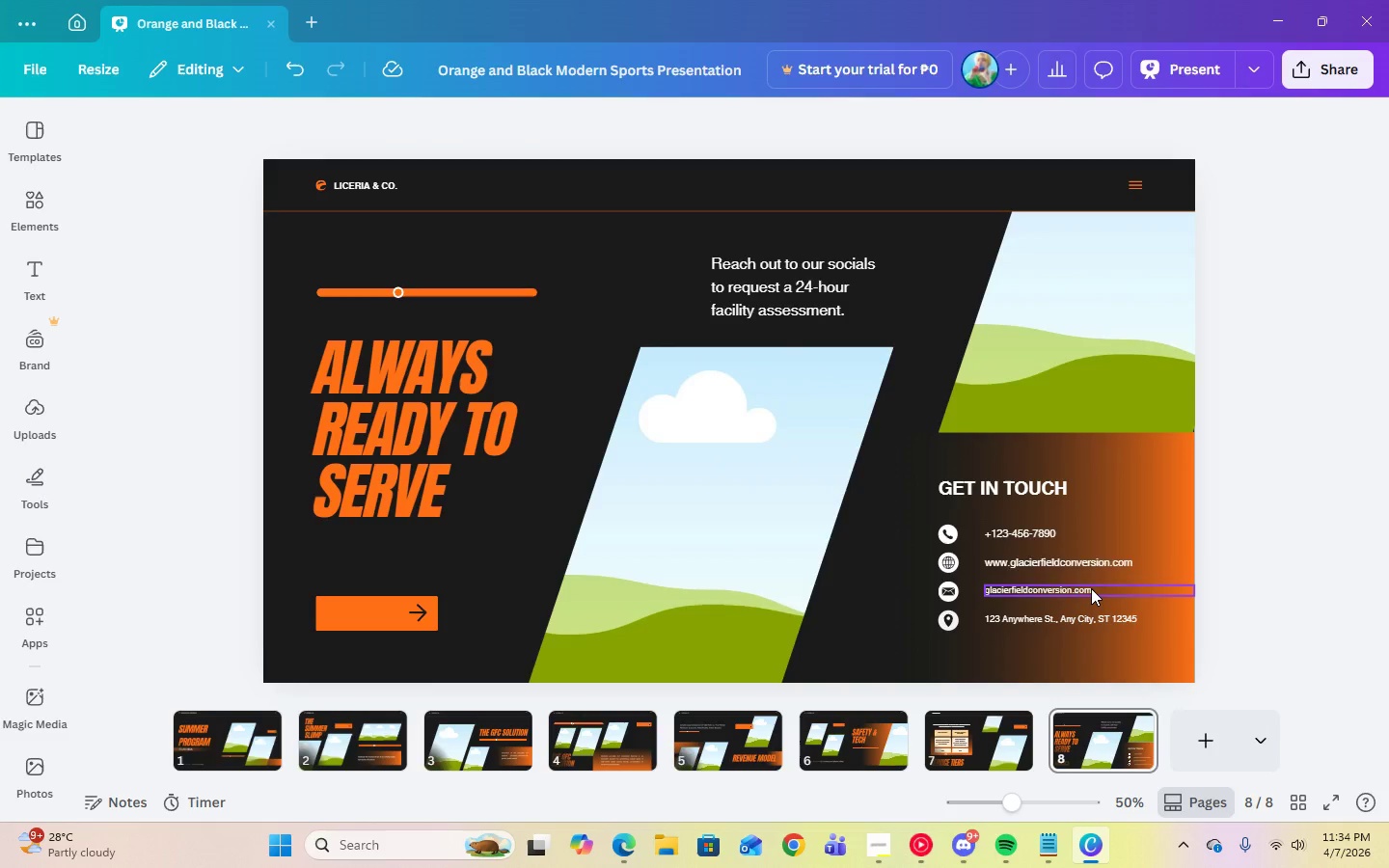 
left_click([1091, 588])
 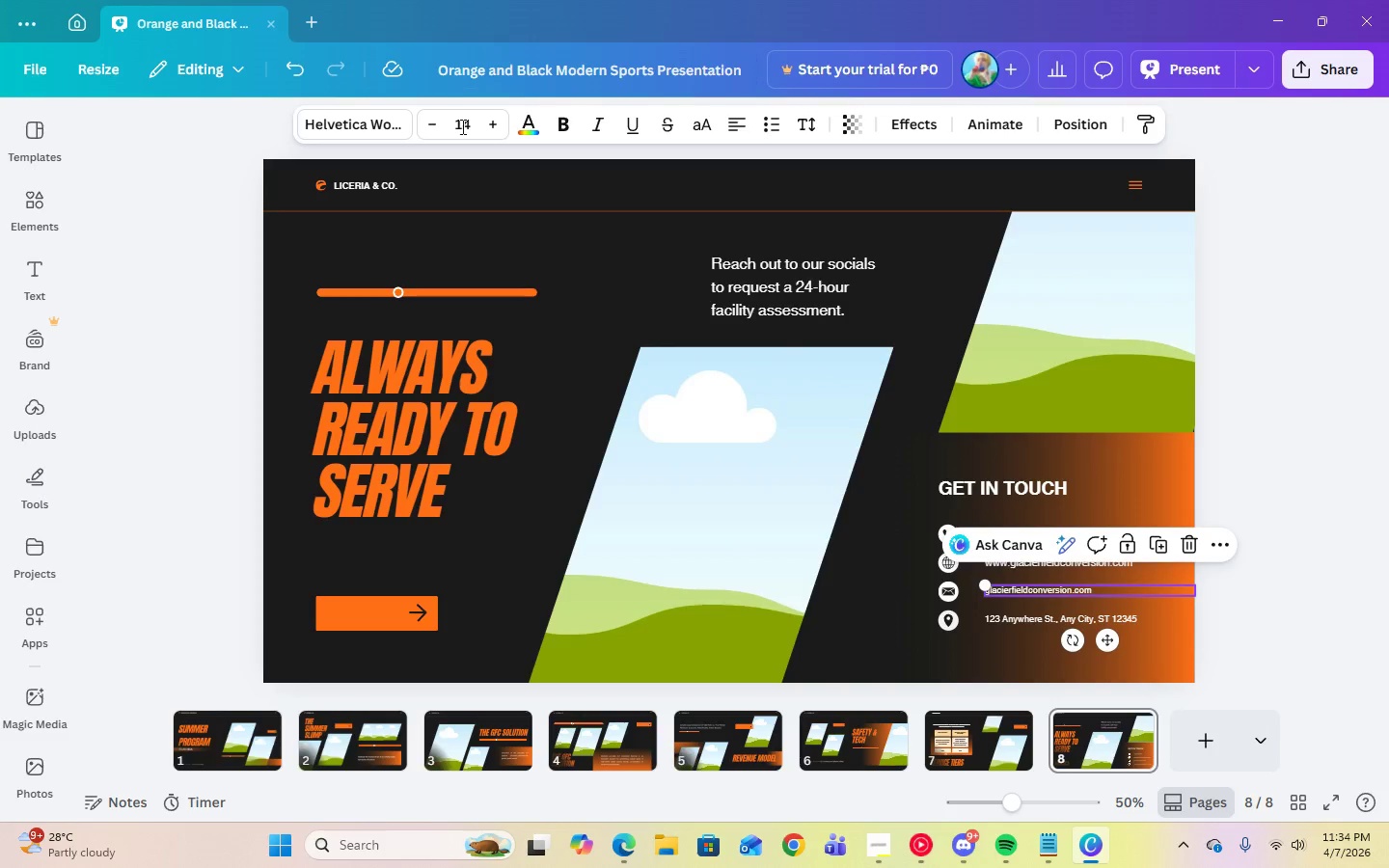 
left_click([465, 127])
 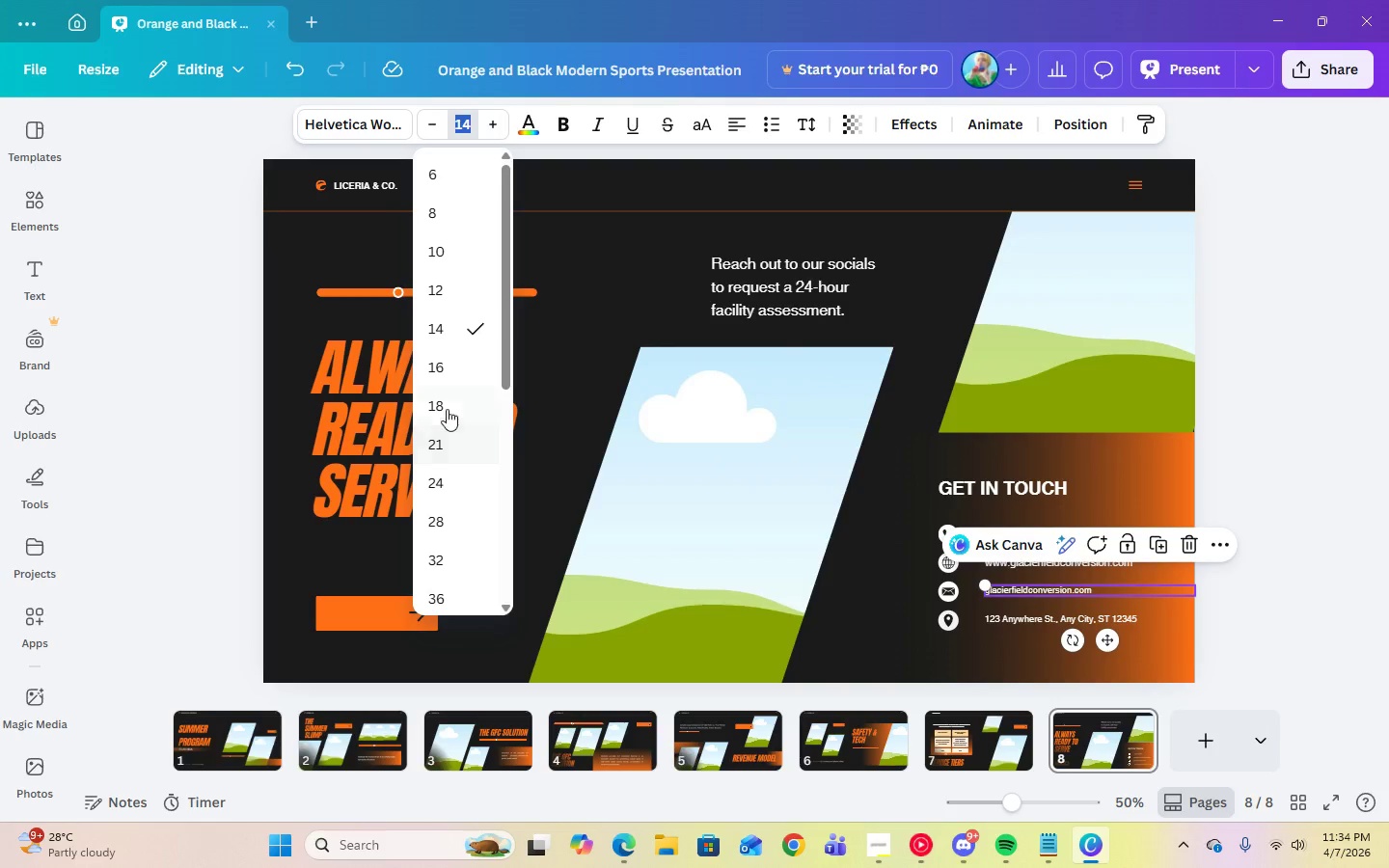 
left_click([438, 368])
 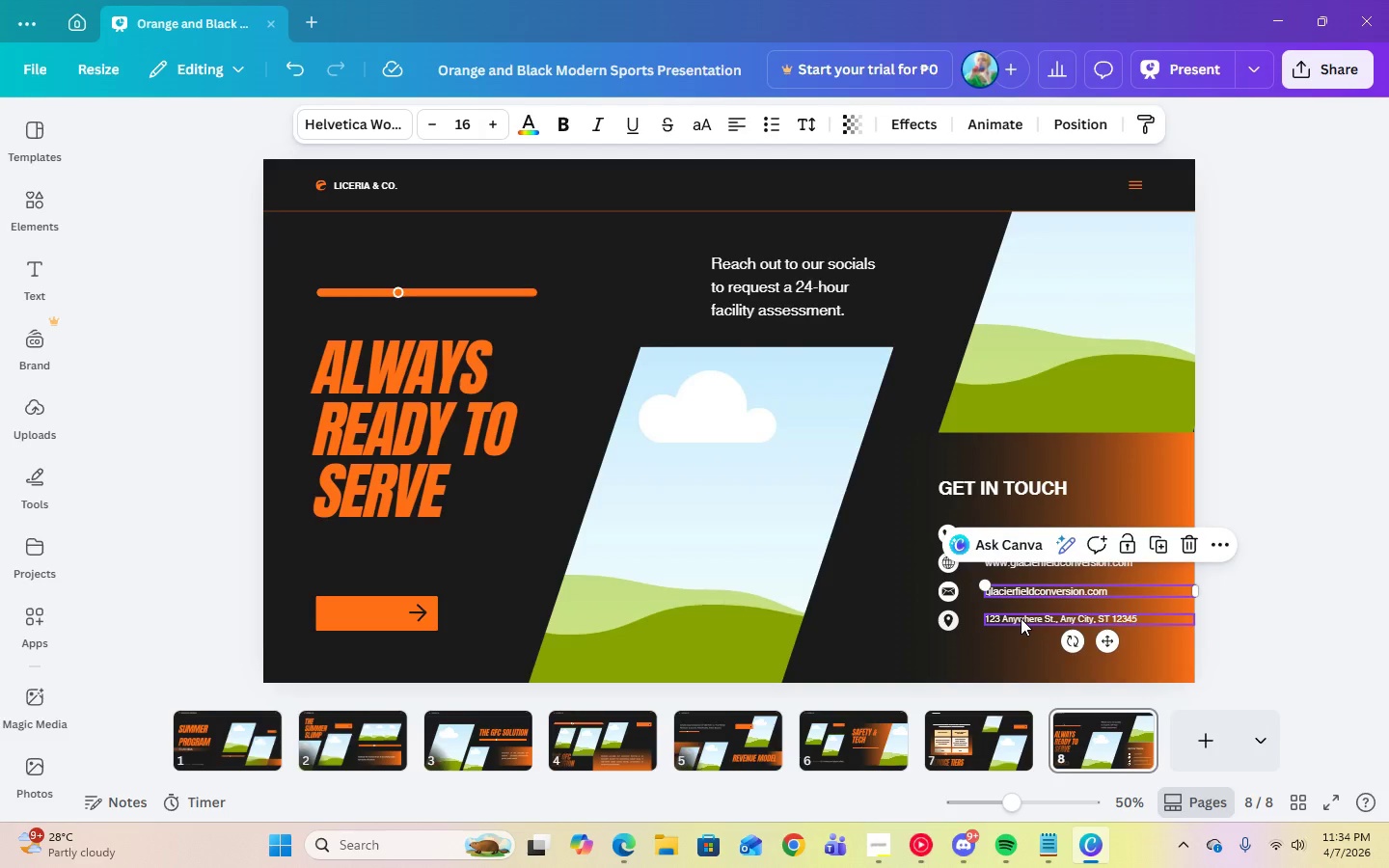 
left_click([1021, 618])
 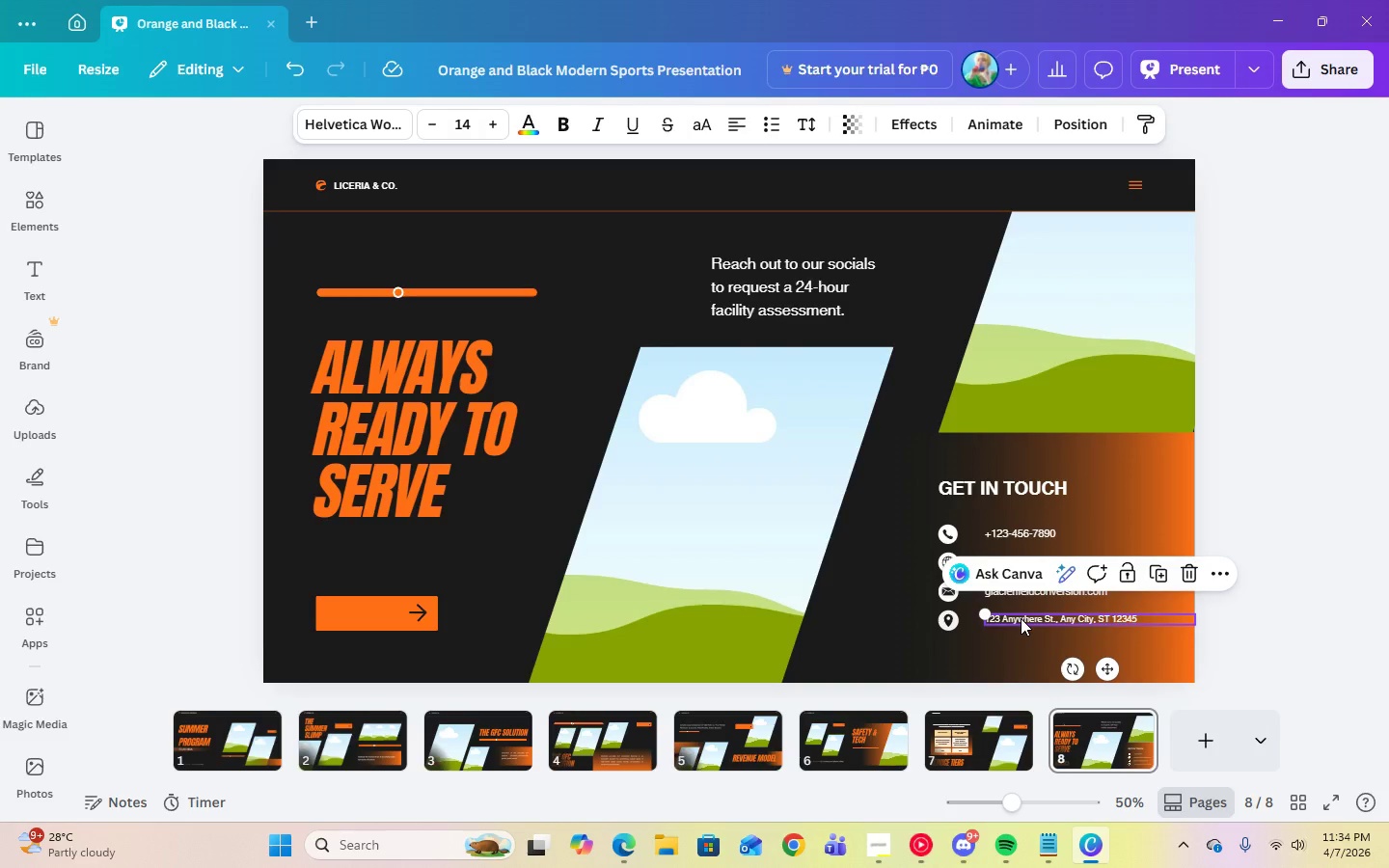 
left_click([1021, 618])
 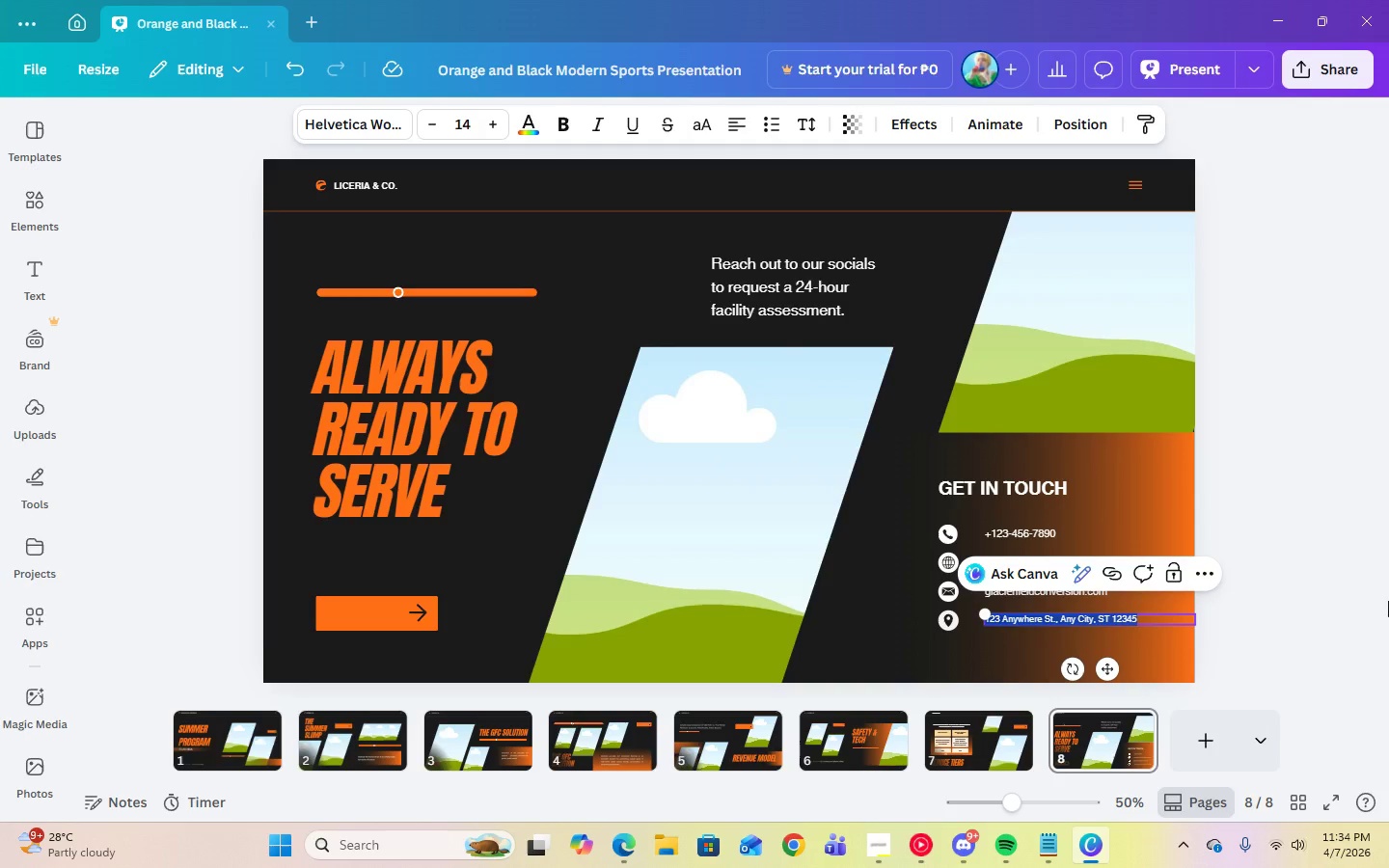 
left_click([1388, 600])
 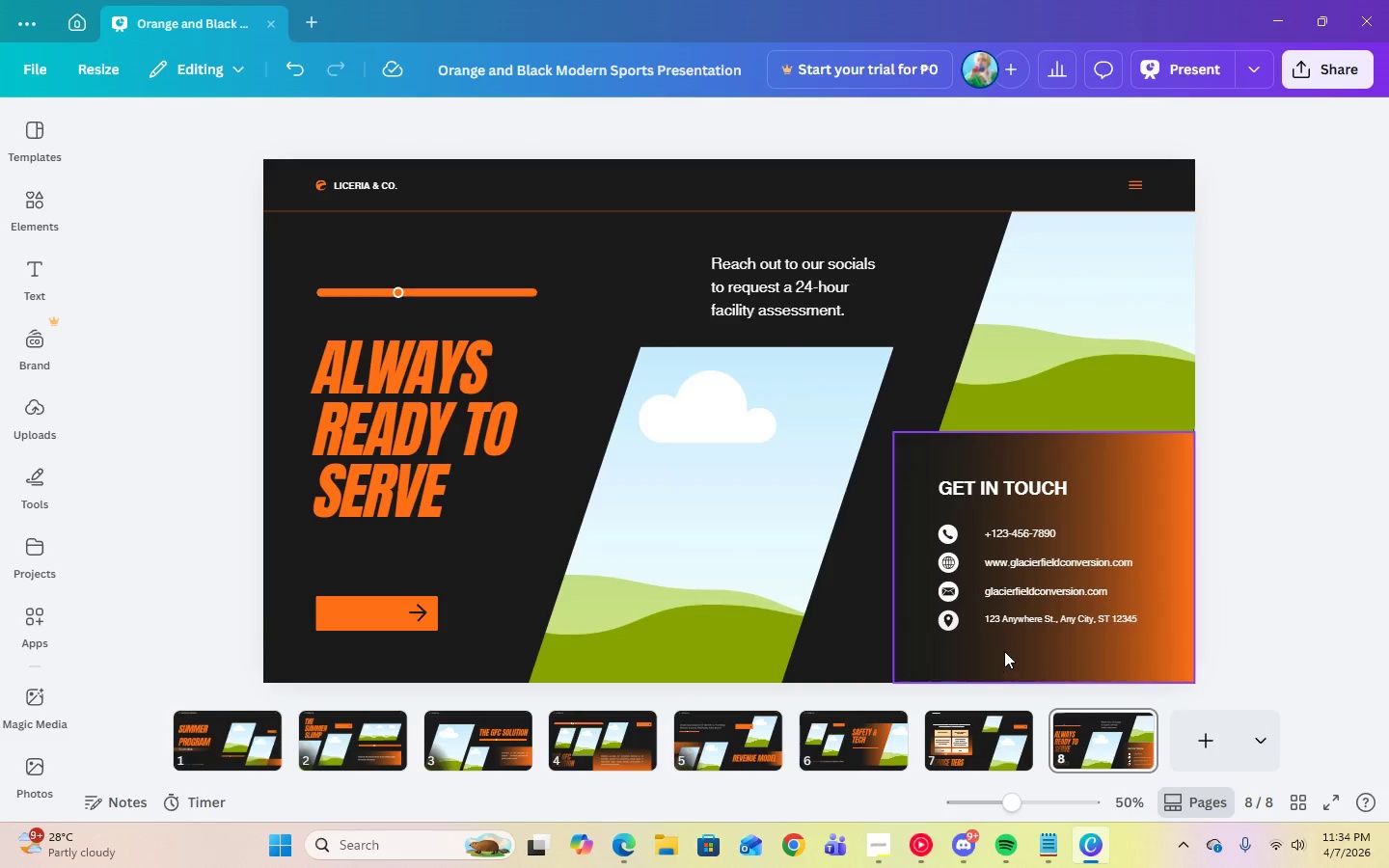 
left_click([1015, 612])
 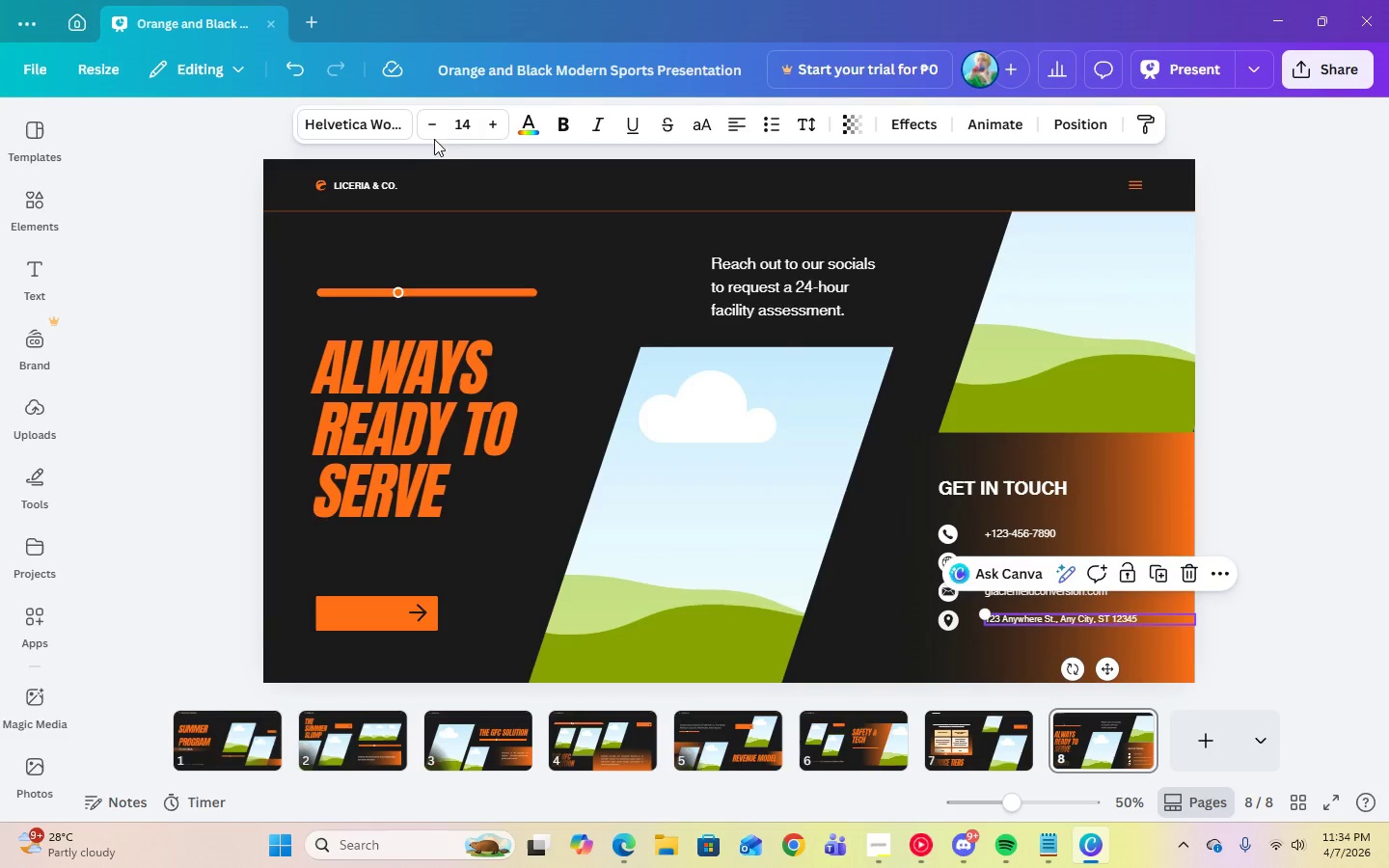 
left_click([469, 128])
 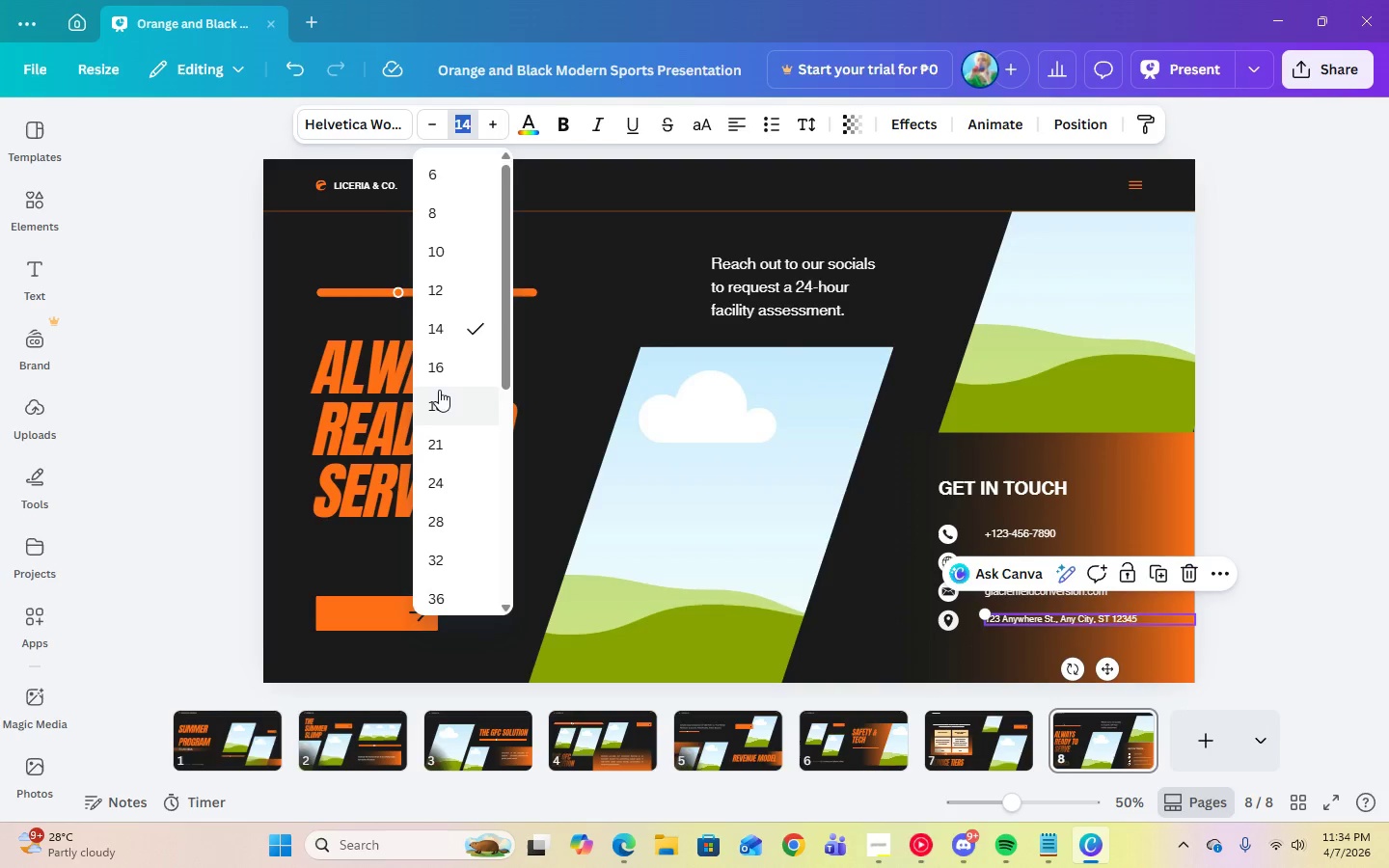 
left_click([438, 373])
 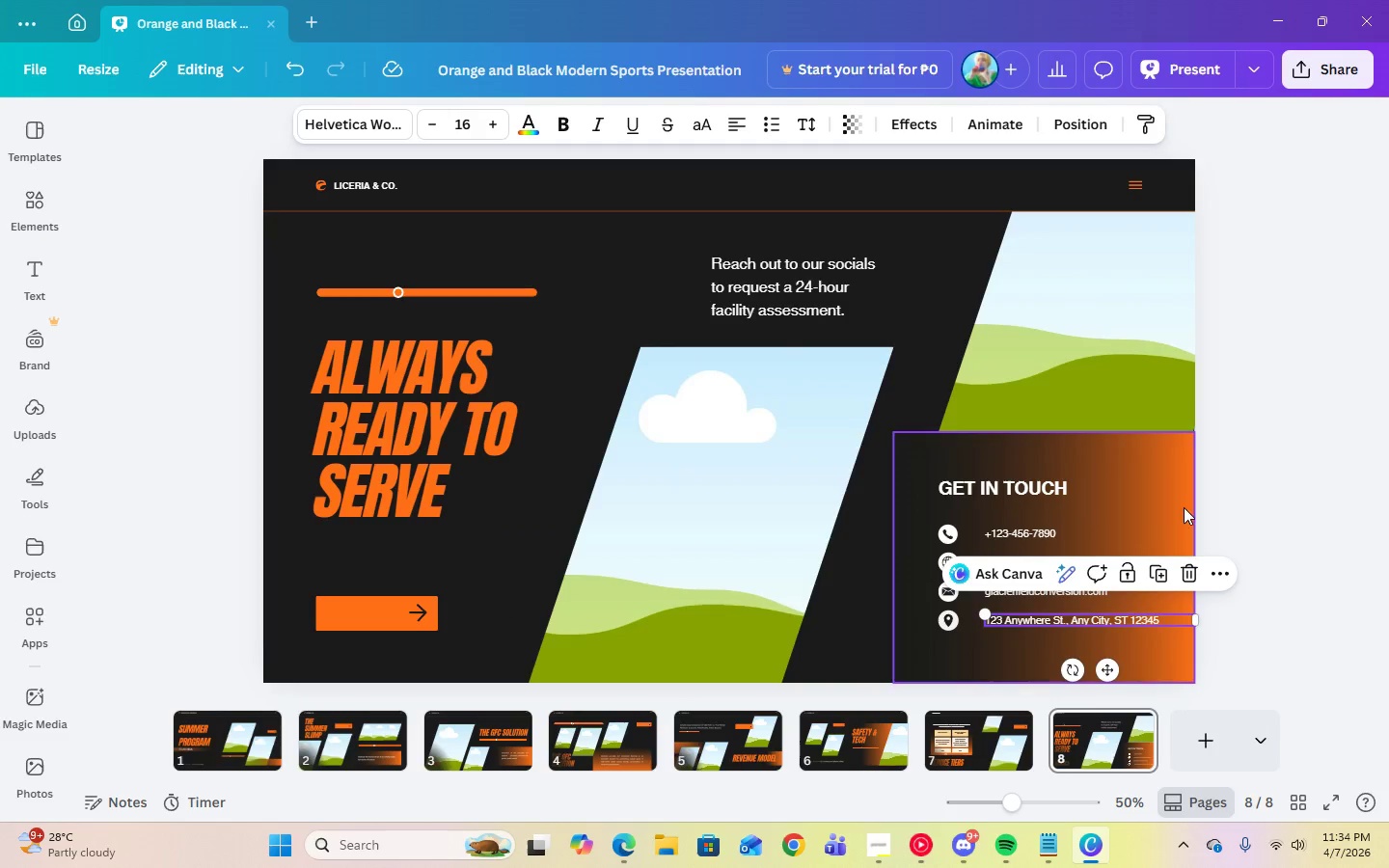 
left_click([1318, 539])
 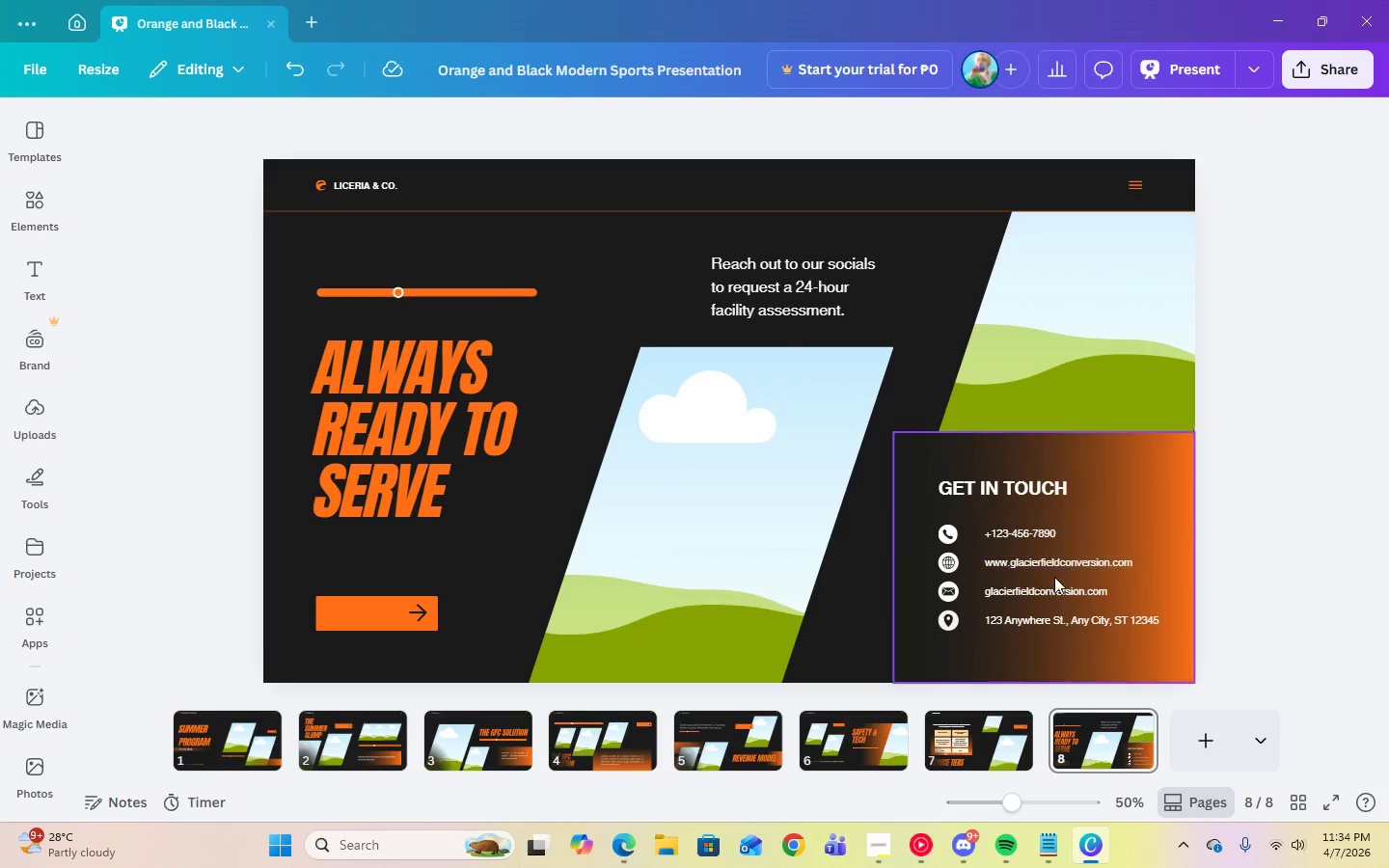 
left_click([1043, 595])
 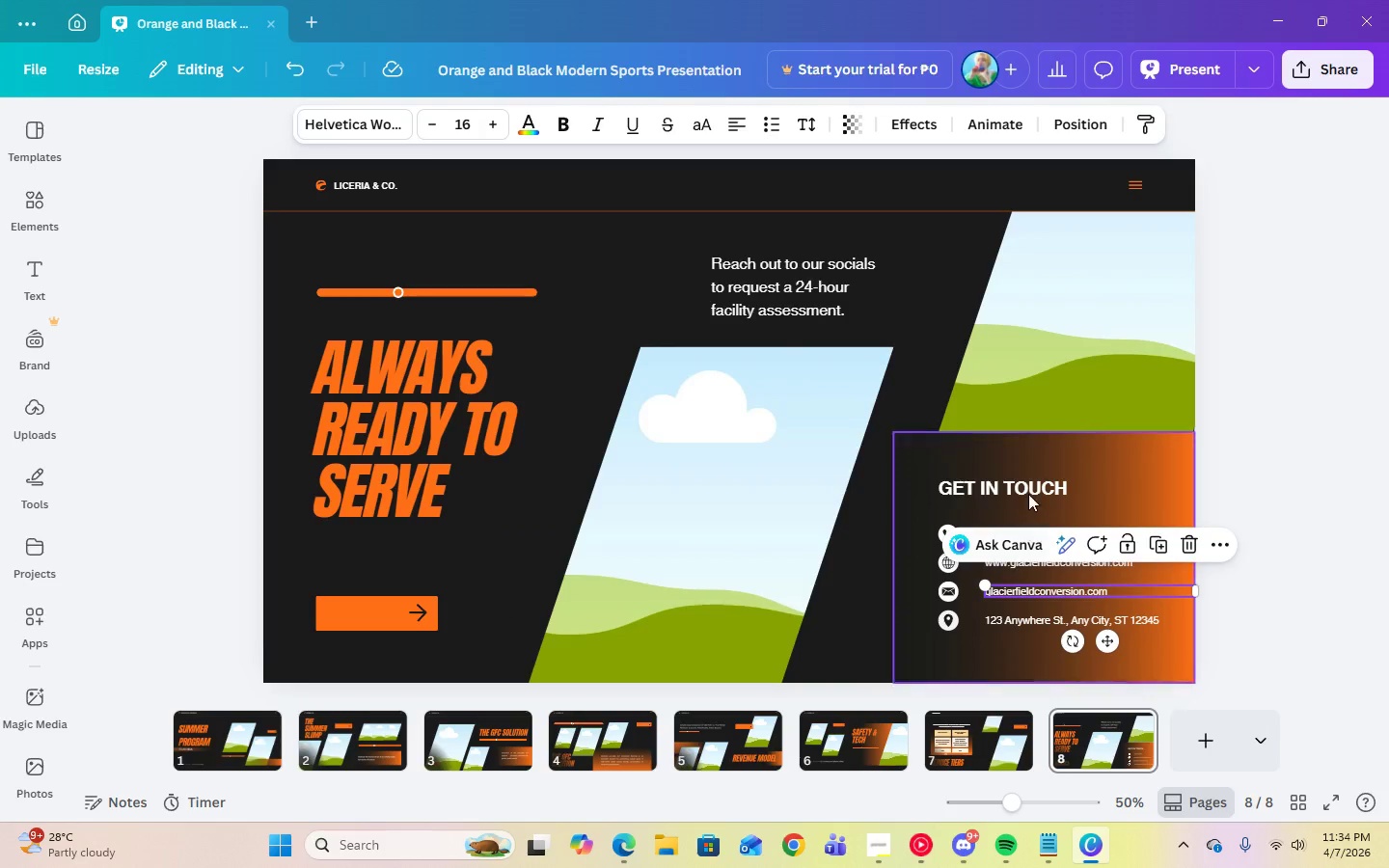 
left_click([1309, 500])
 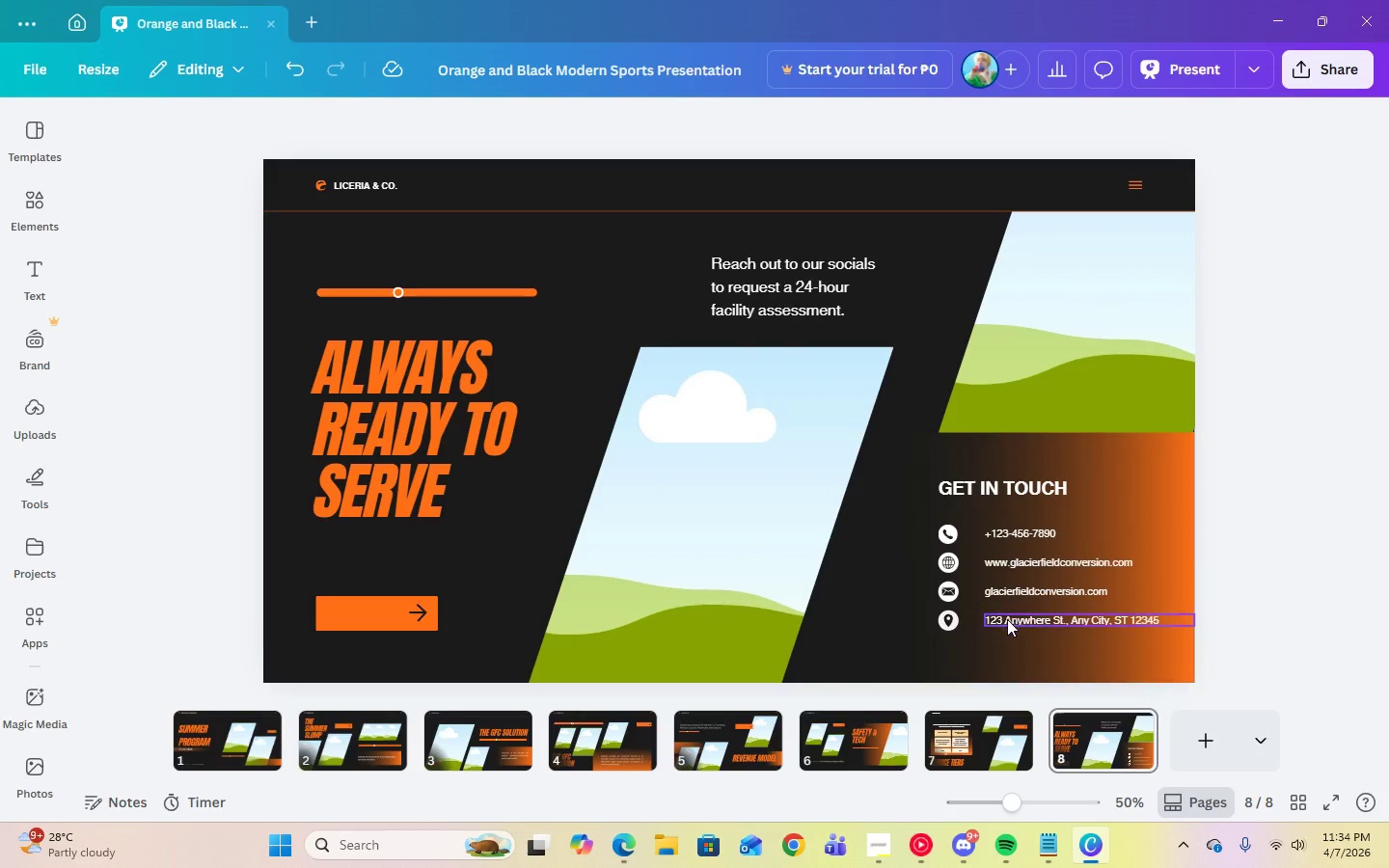 
left_click([1007, 624])
 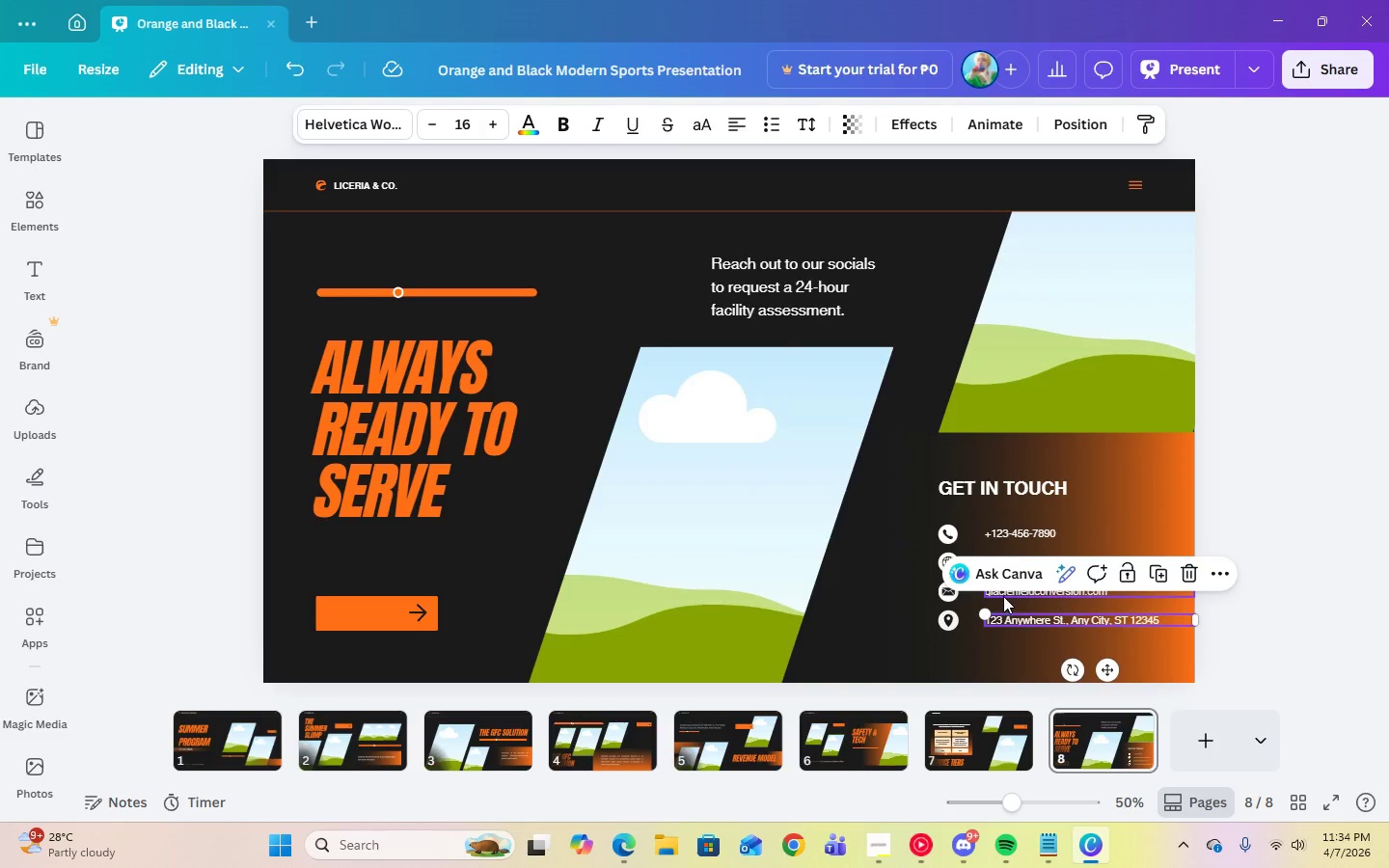 
left_click([1003, 596])
 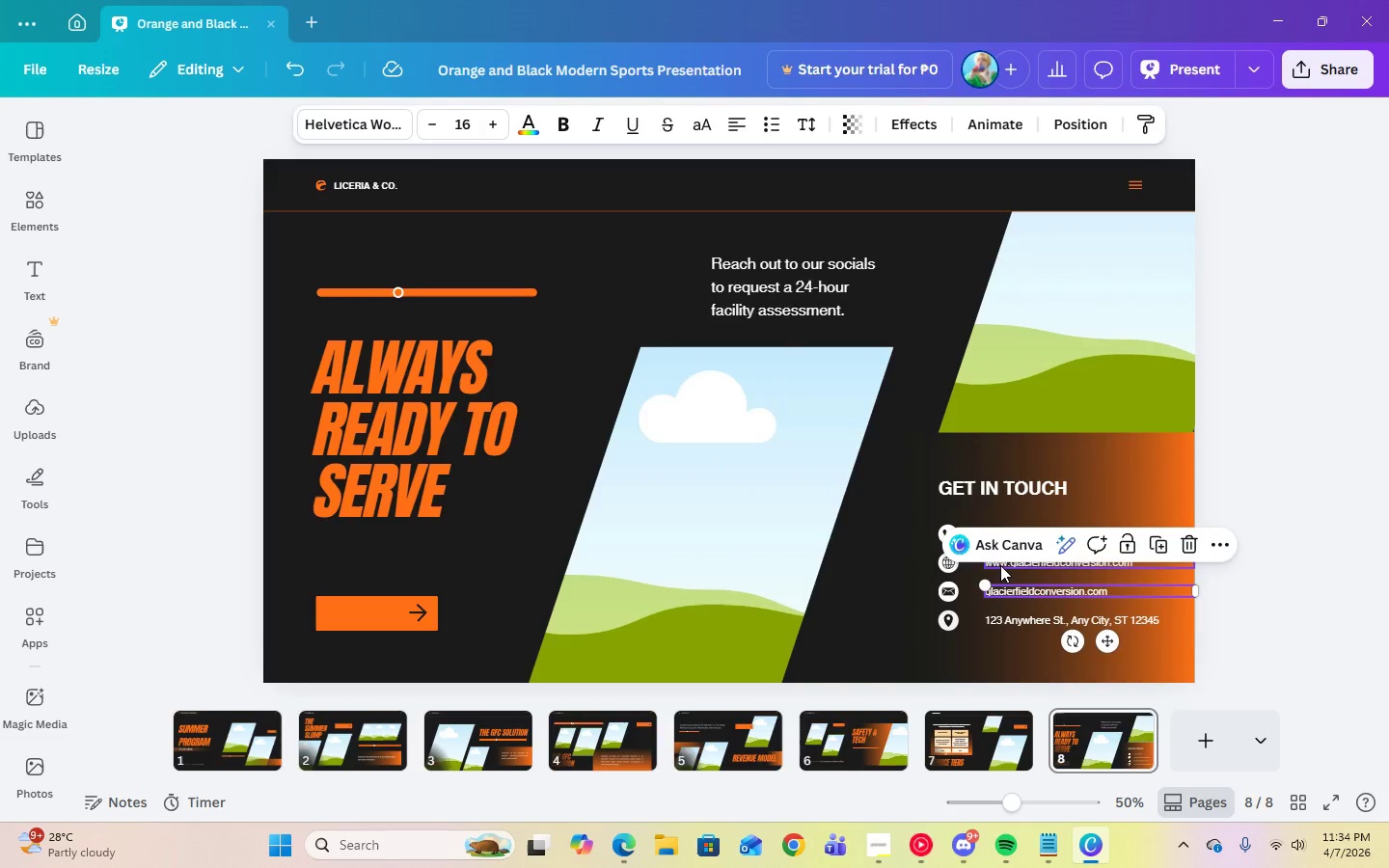 
left_click([1000, 565])
 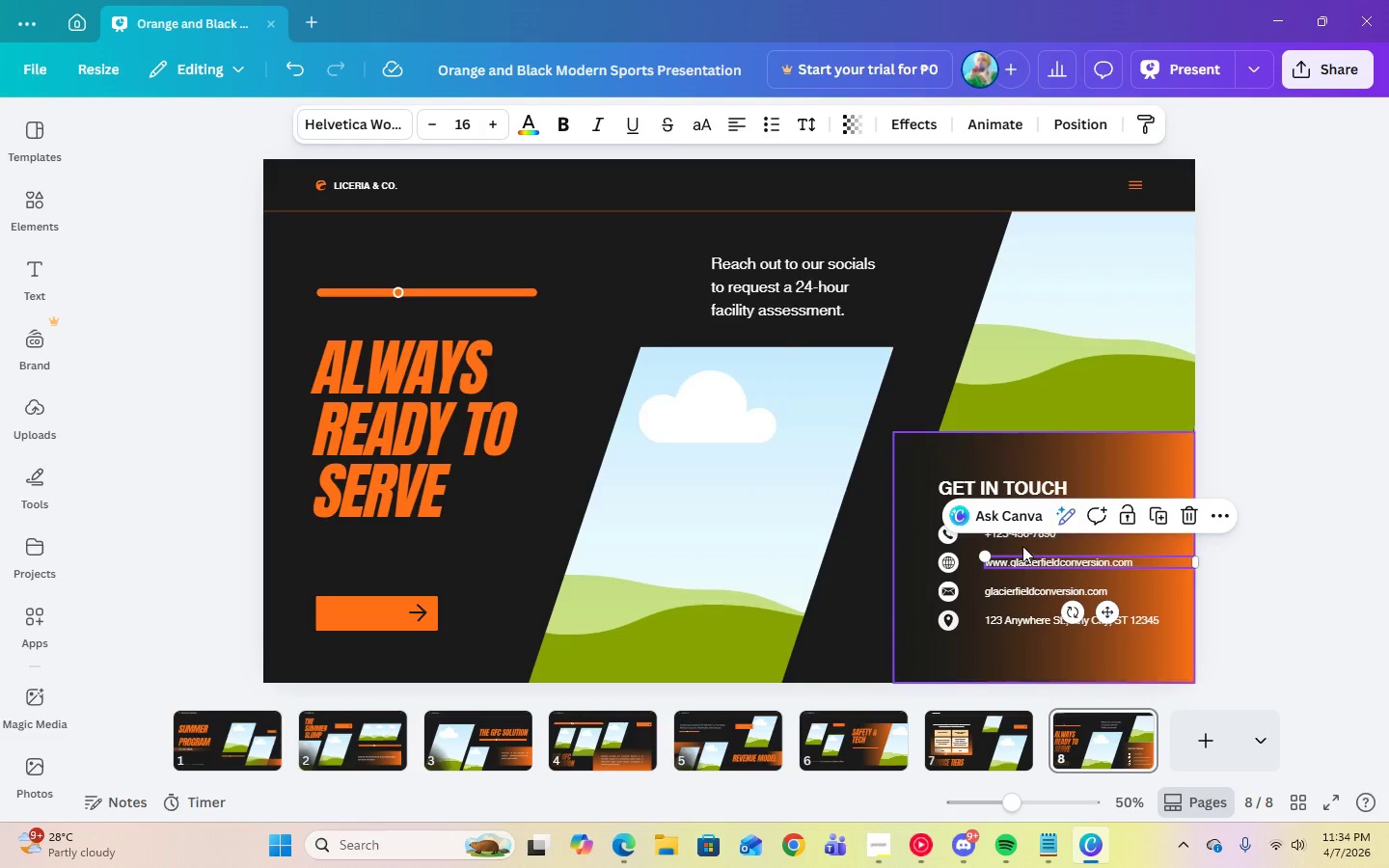 
left_click([1022, 537])
 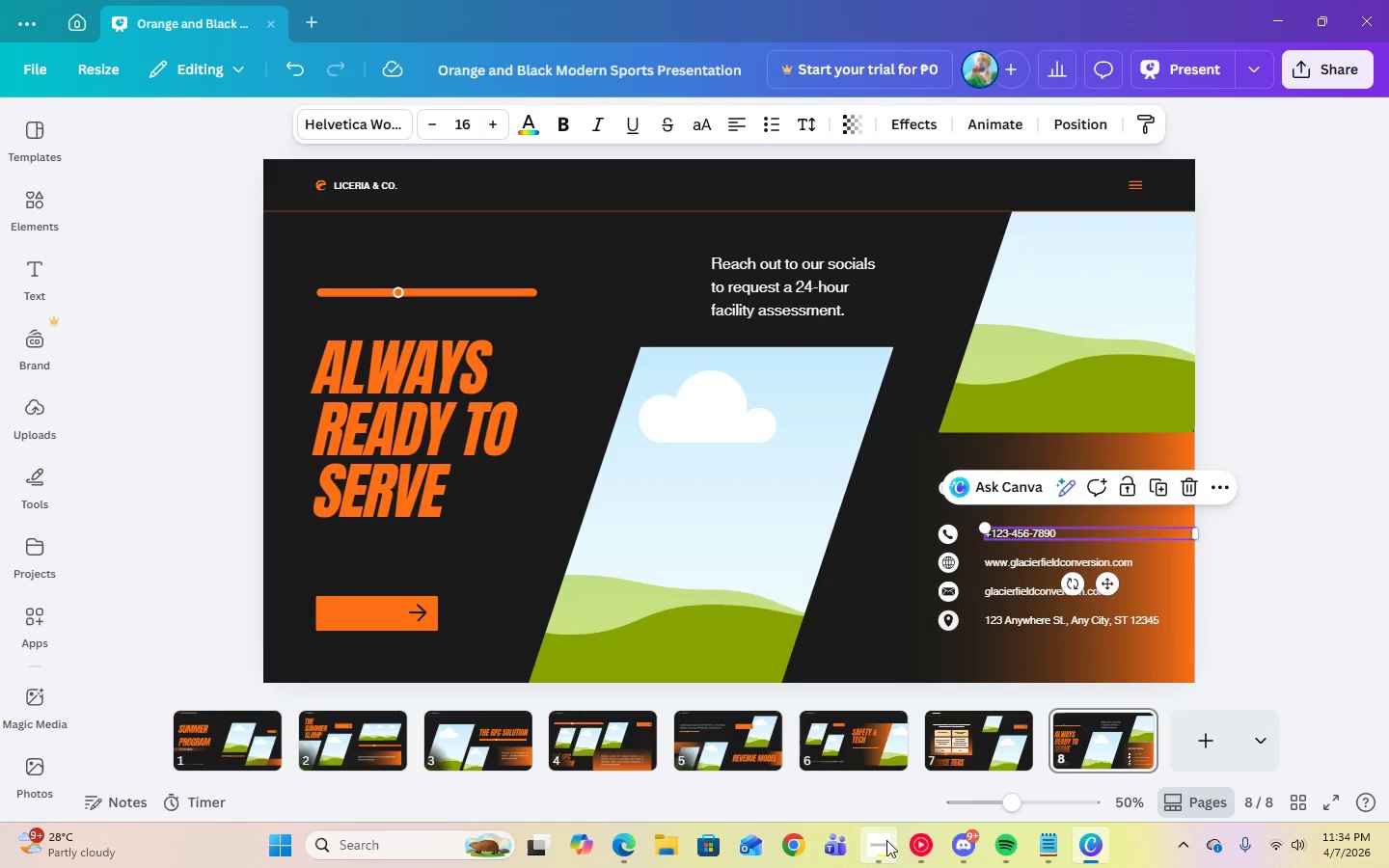 
left_click([886, 840])